 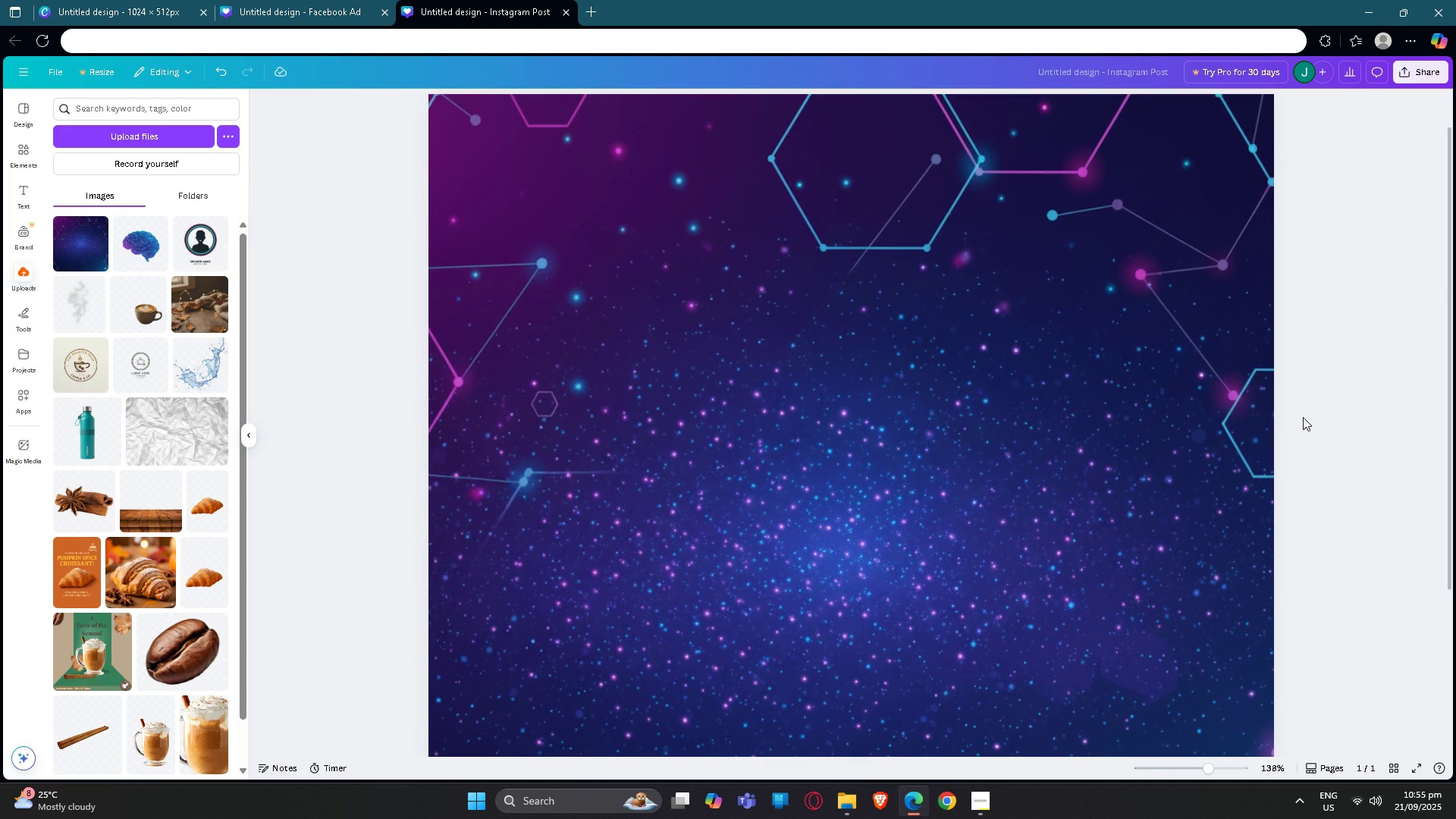 
scroll: coordinate [1299, 420], scroll_direction: down, amount: 5.0
 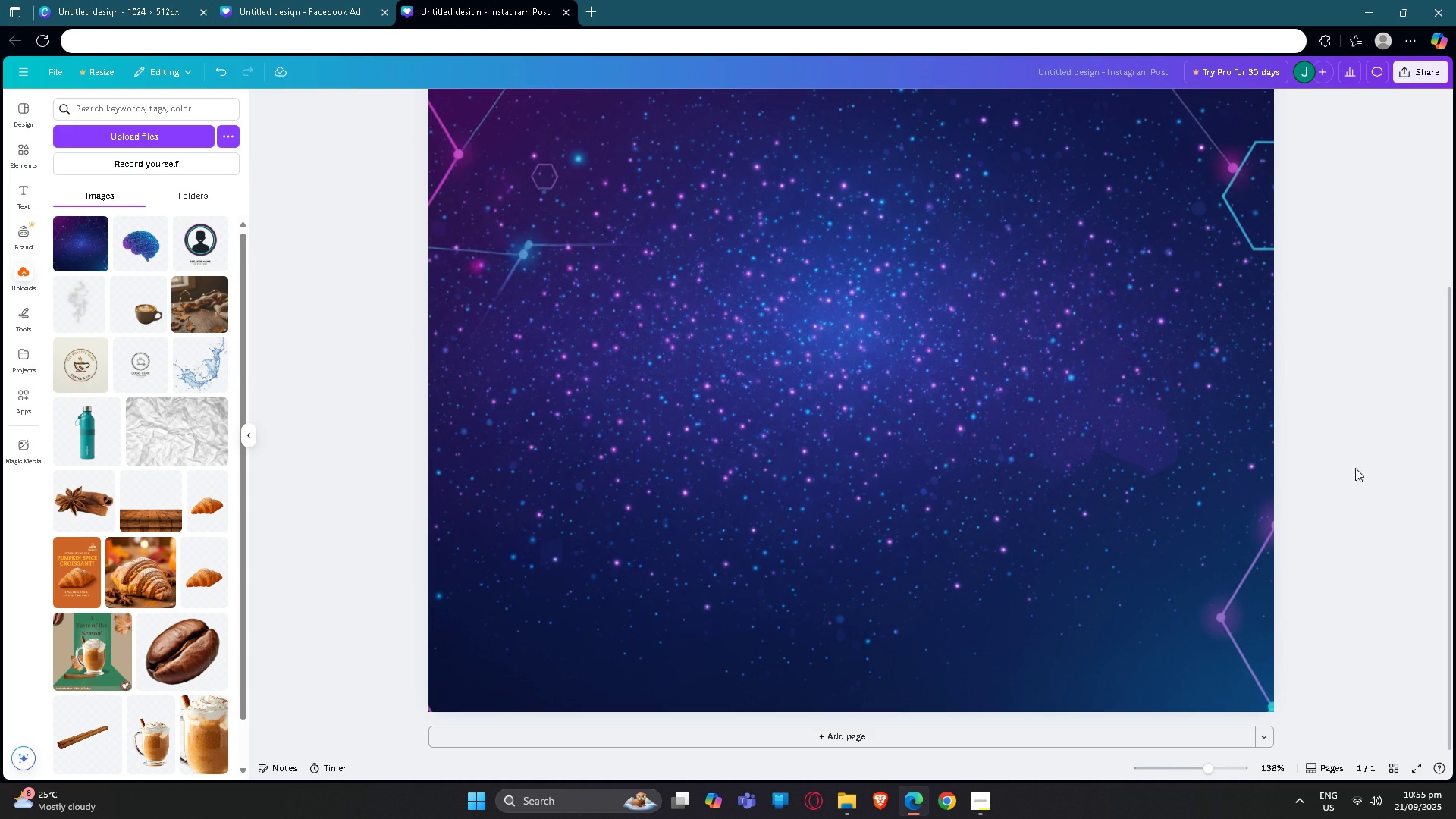 
left_click([1370, 447])
 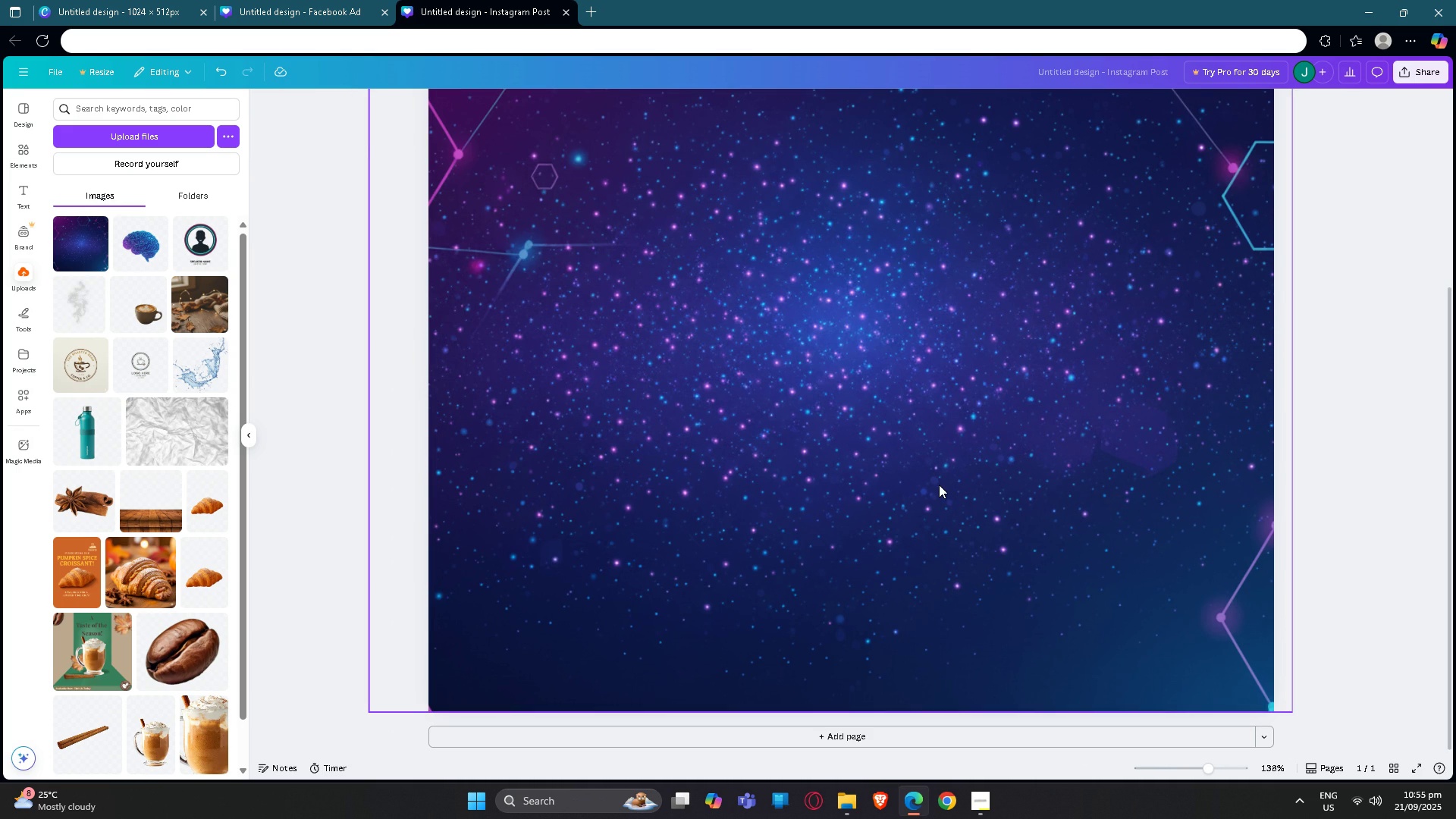 
scroll: coordinate [878, 481], scroll_direction: up, amount: 5.0
 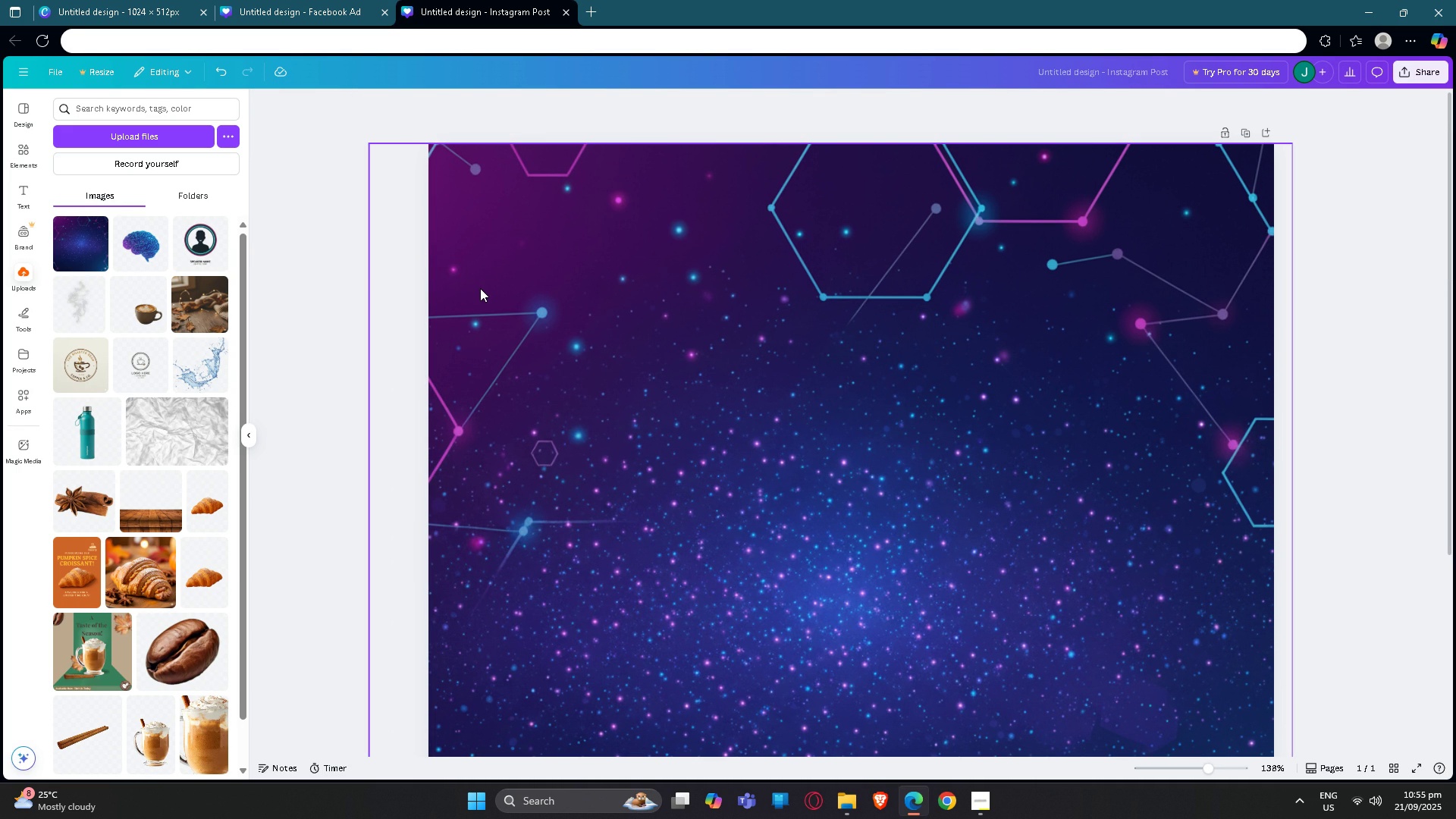 
wait(5.87)
 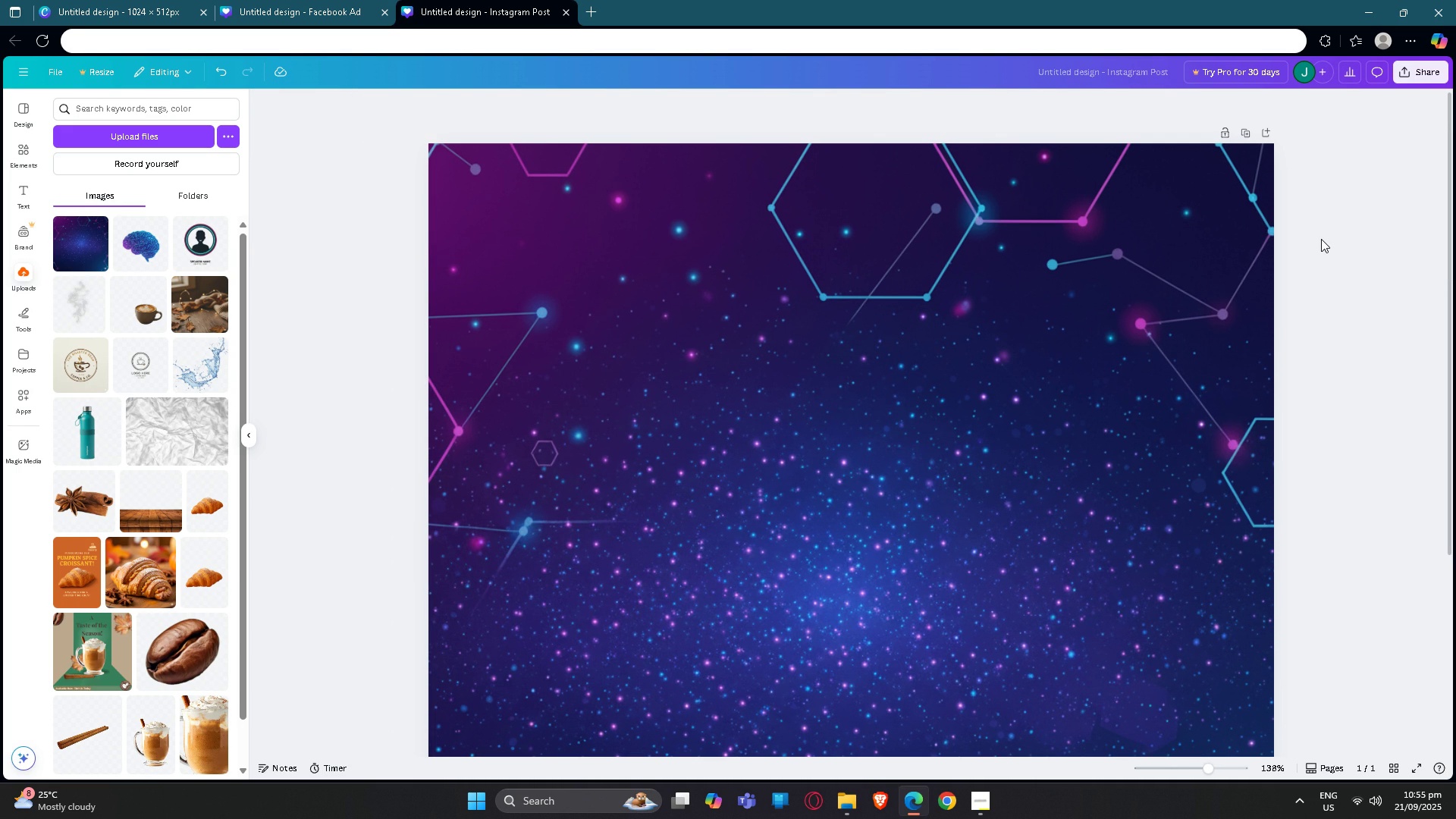 
left_click([140, 252])
 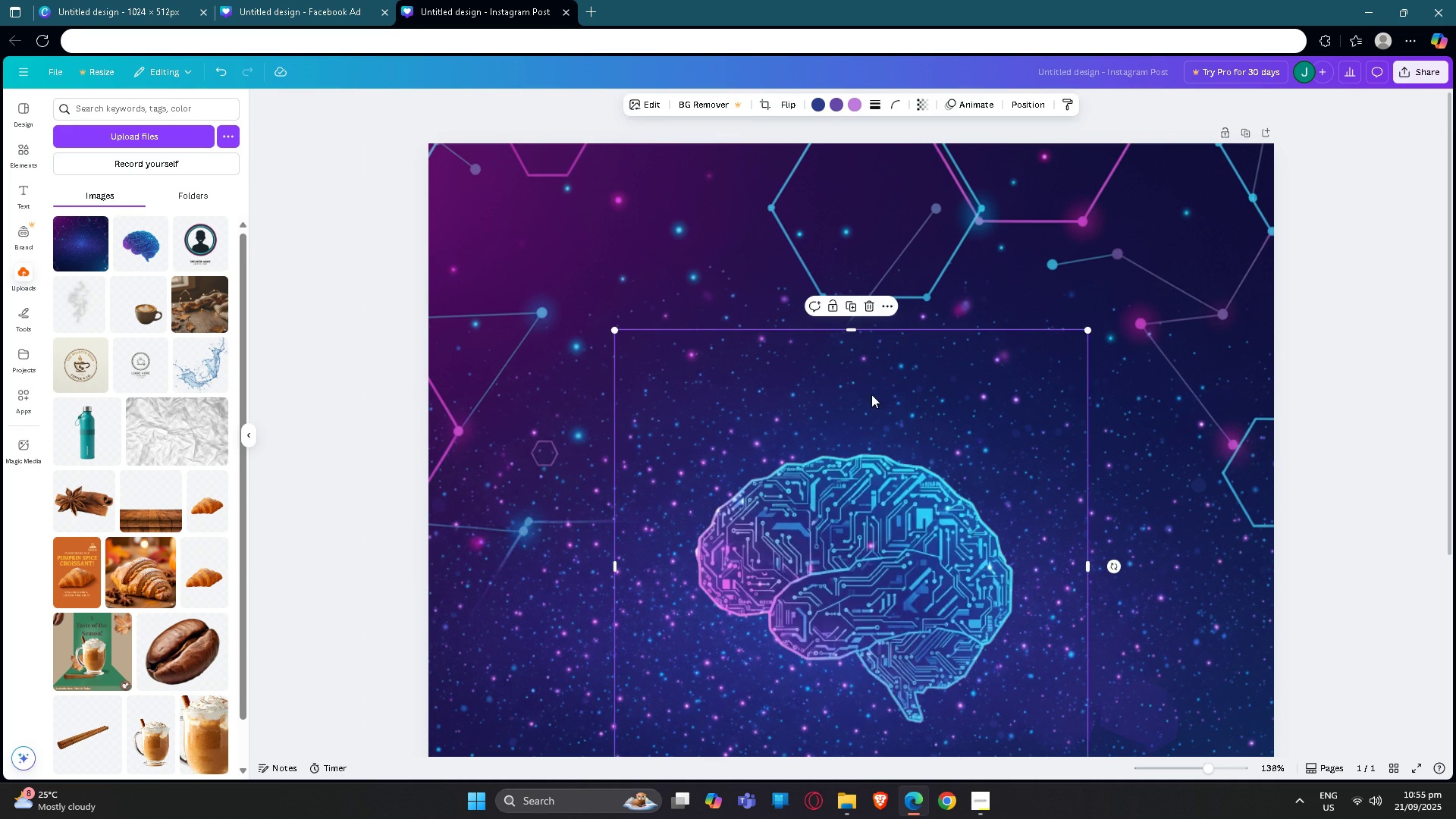 
scroll: coordinate [867, 393], scroll_direction: down, amount: 7.0